 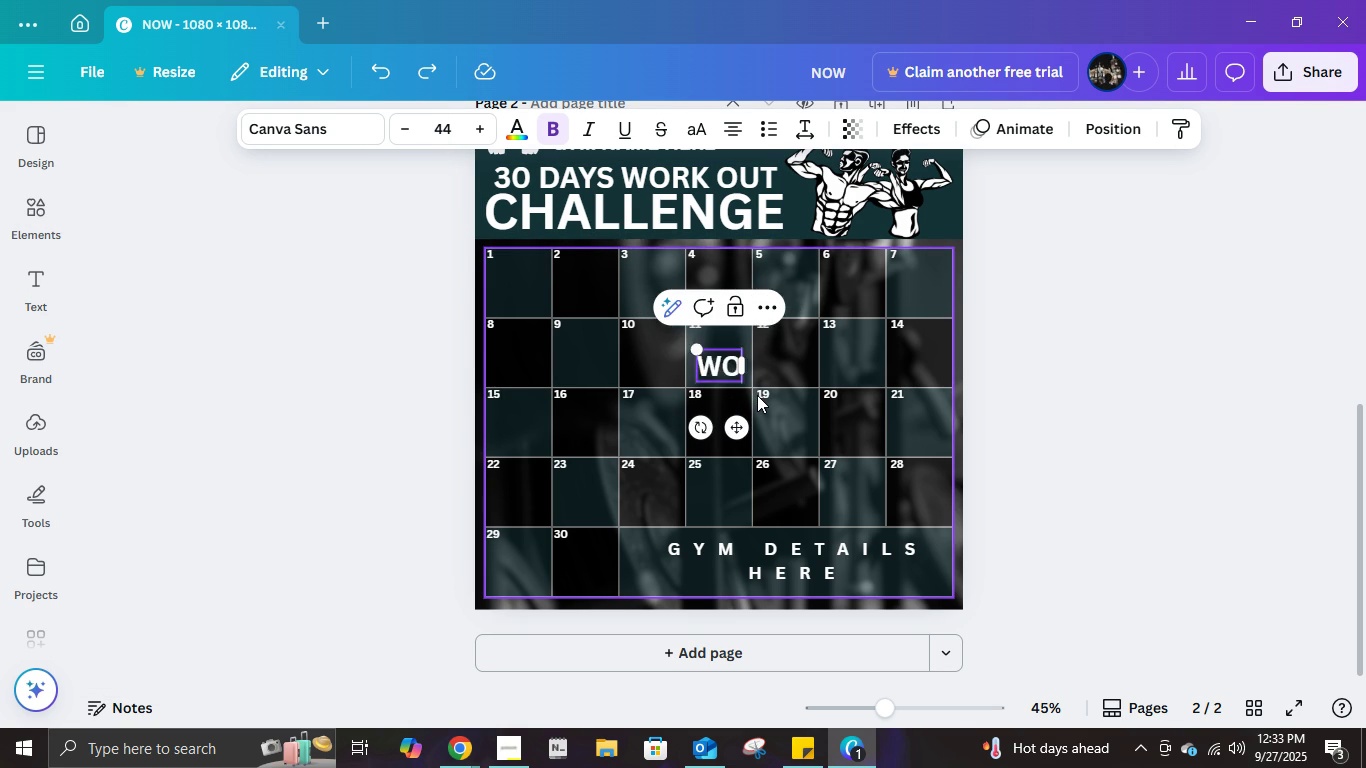 
key(Control+Z)
 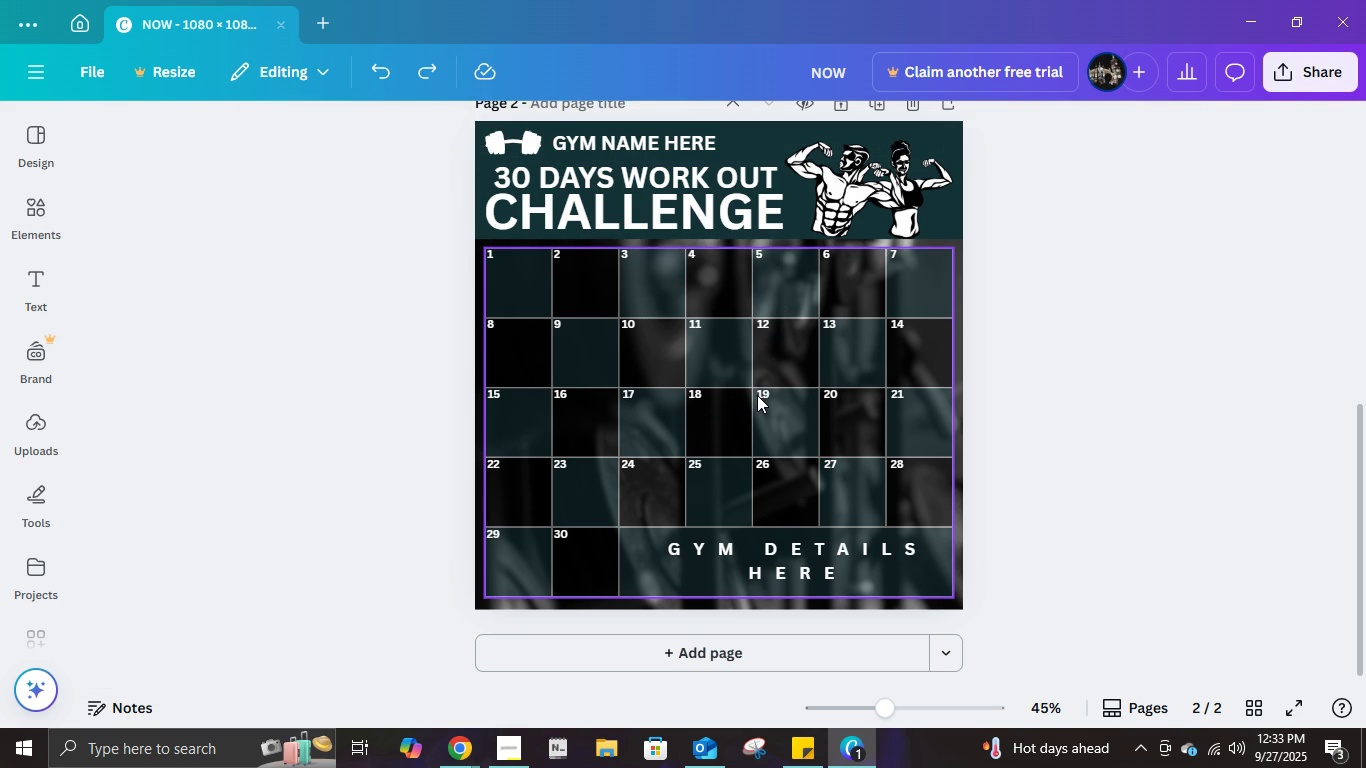 
key(Control+Z)
 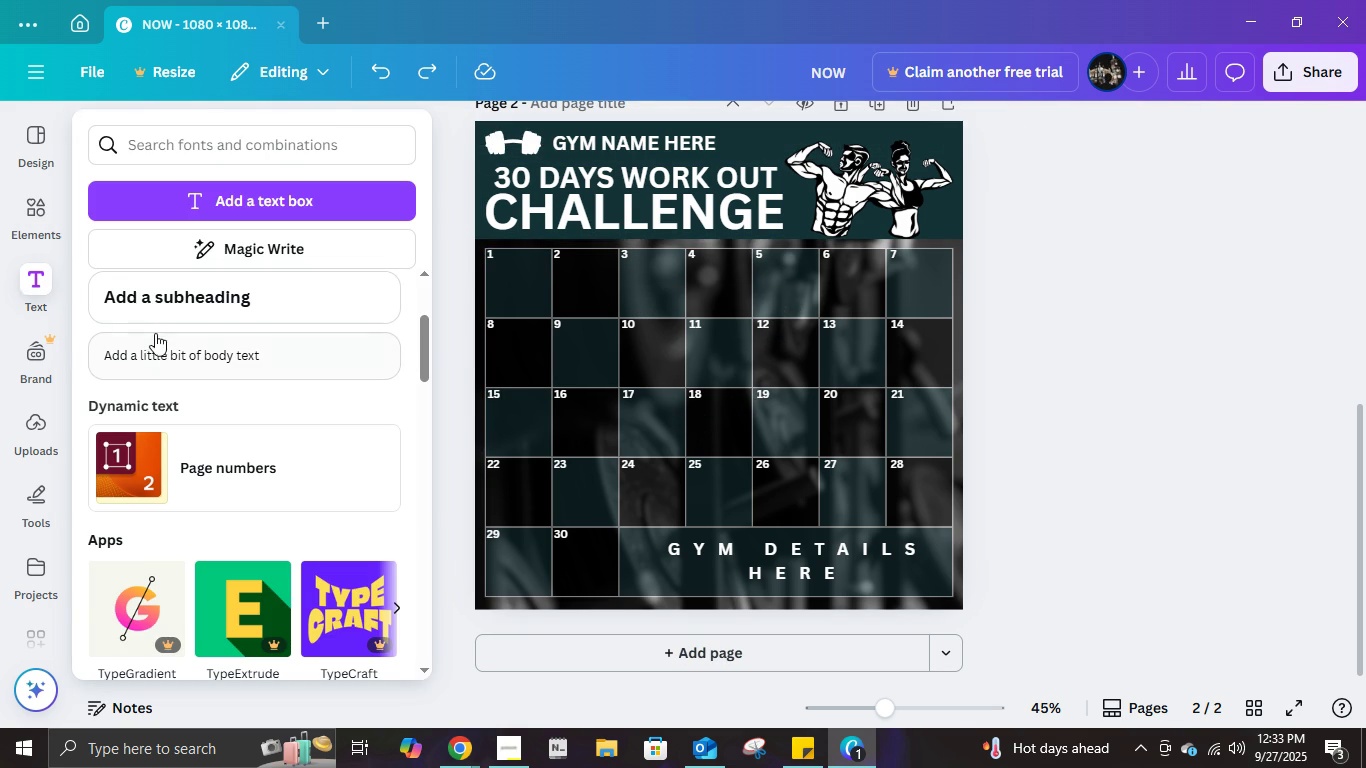 
left_click([167, 347])
 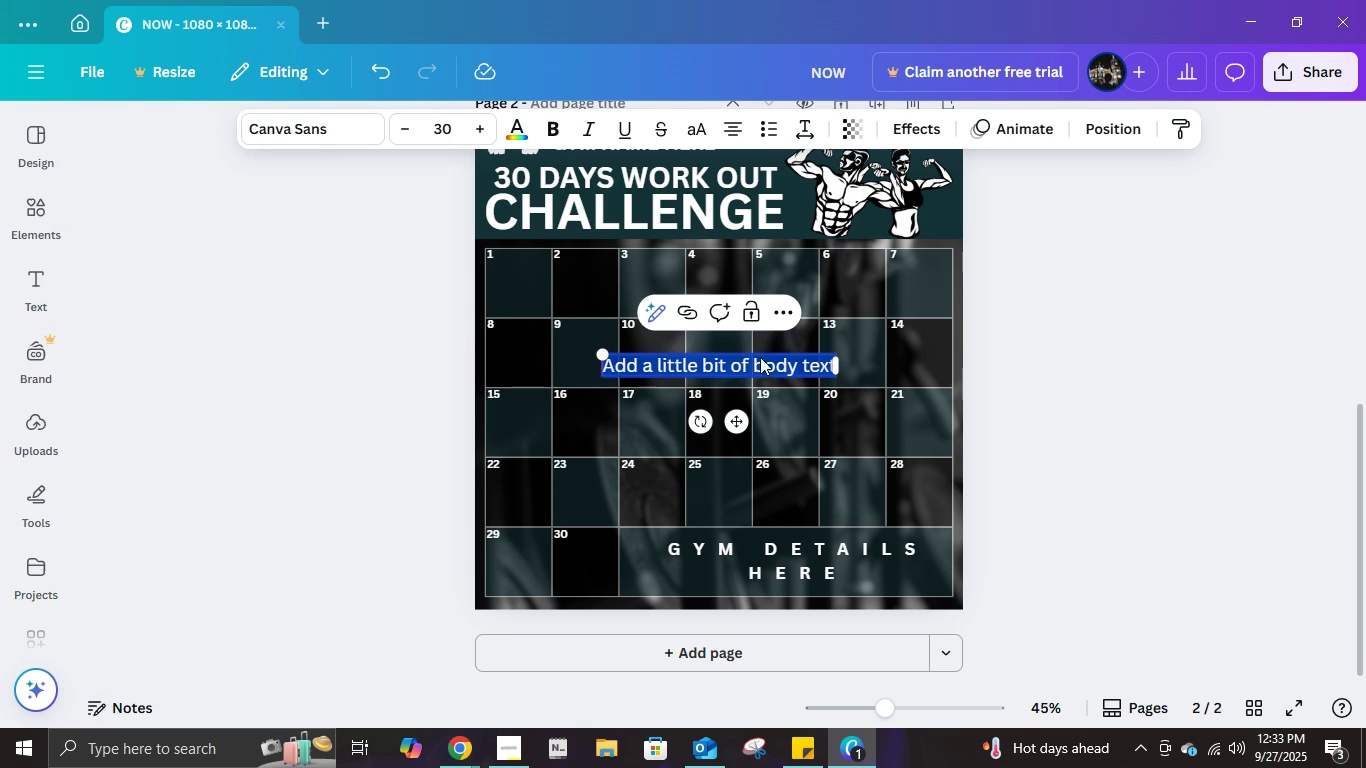 
type(Q)
key(Backspace)
type(WORKOUT 2)
key(Backspace)
type(1)
 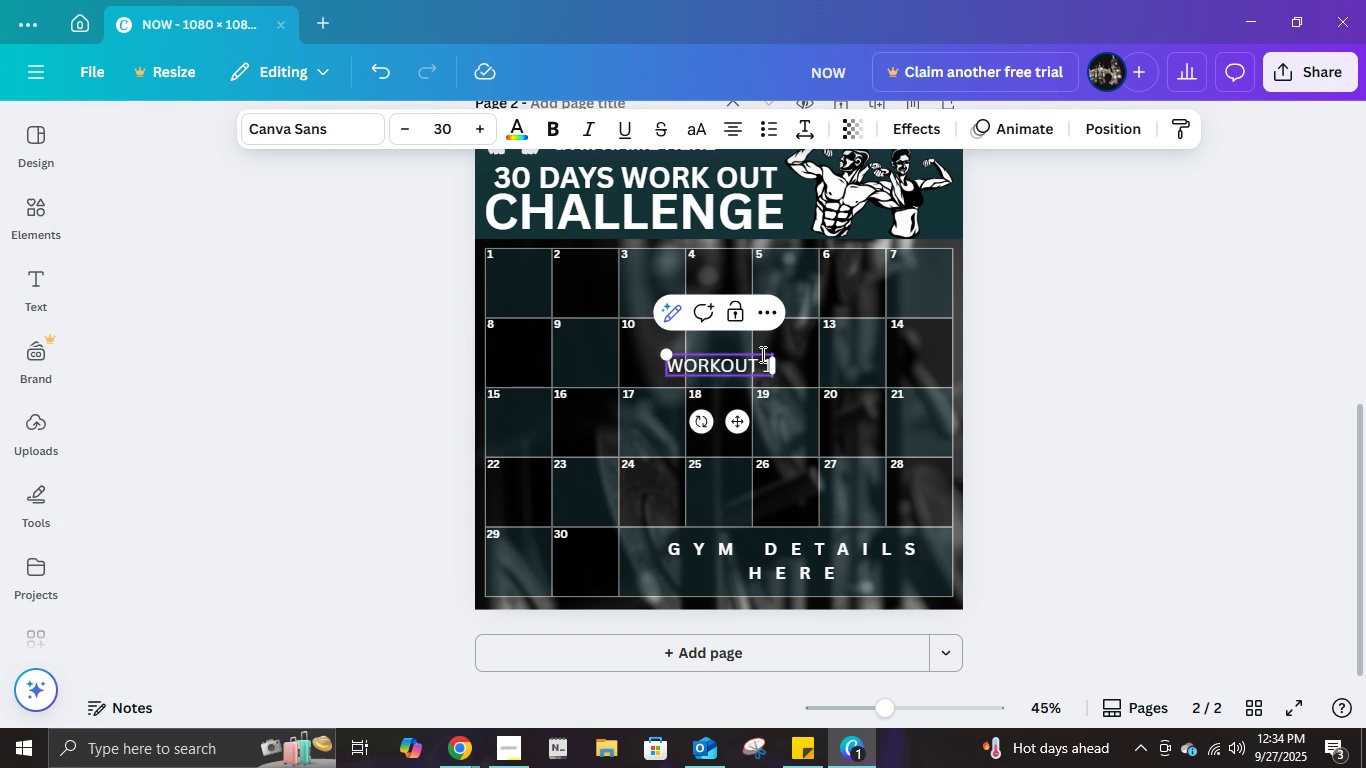 
key(Enter)
 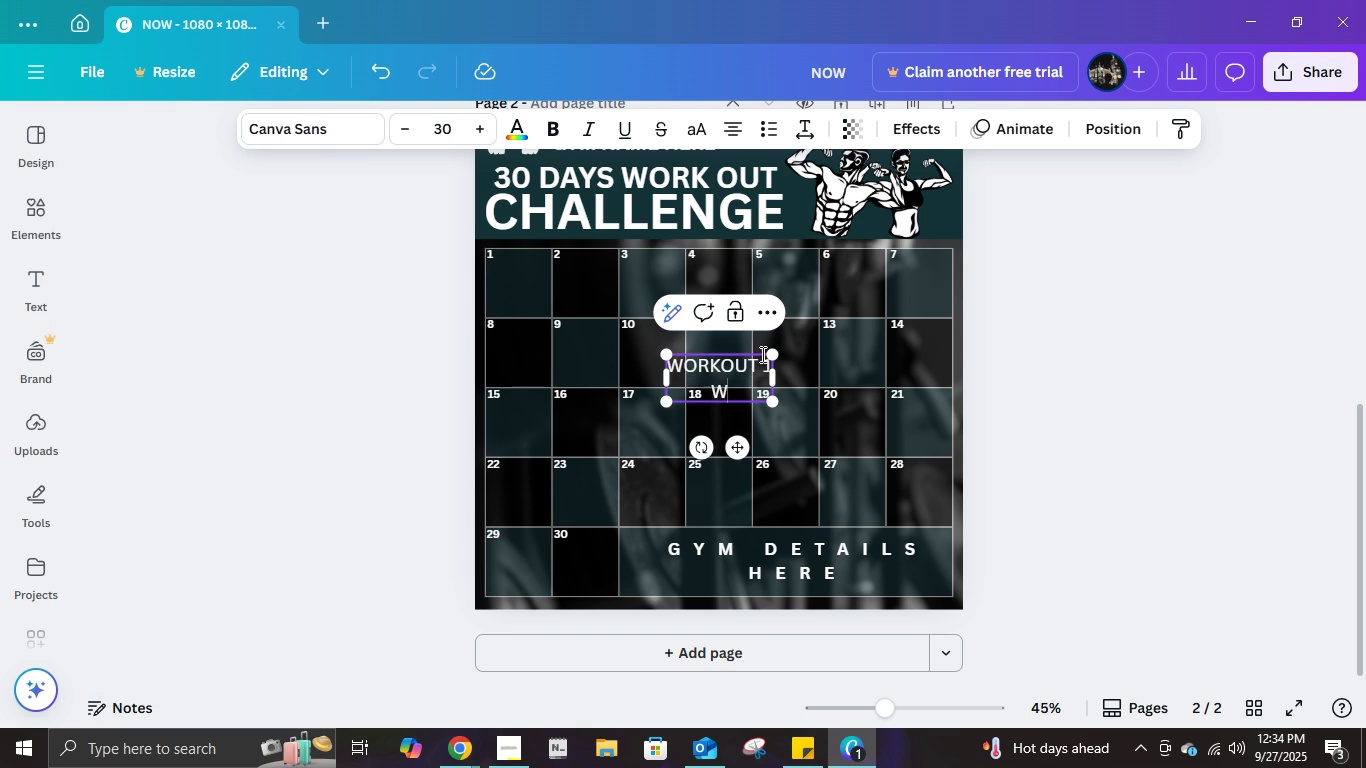 
type(WORKOUT 2)
 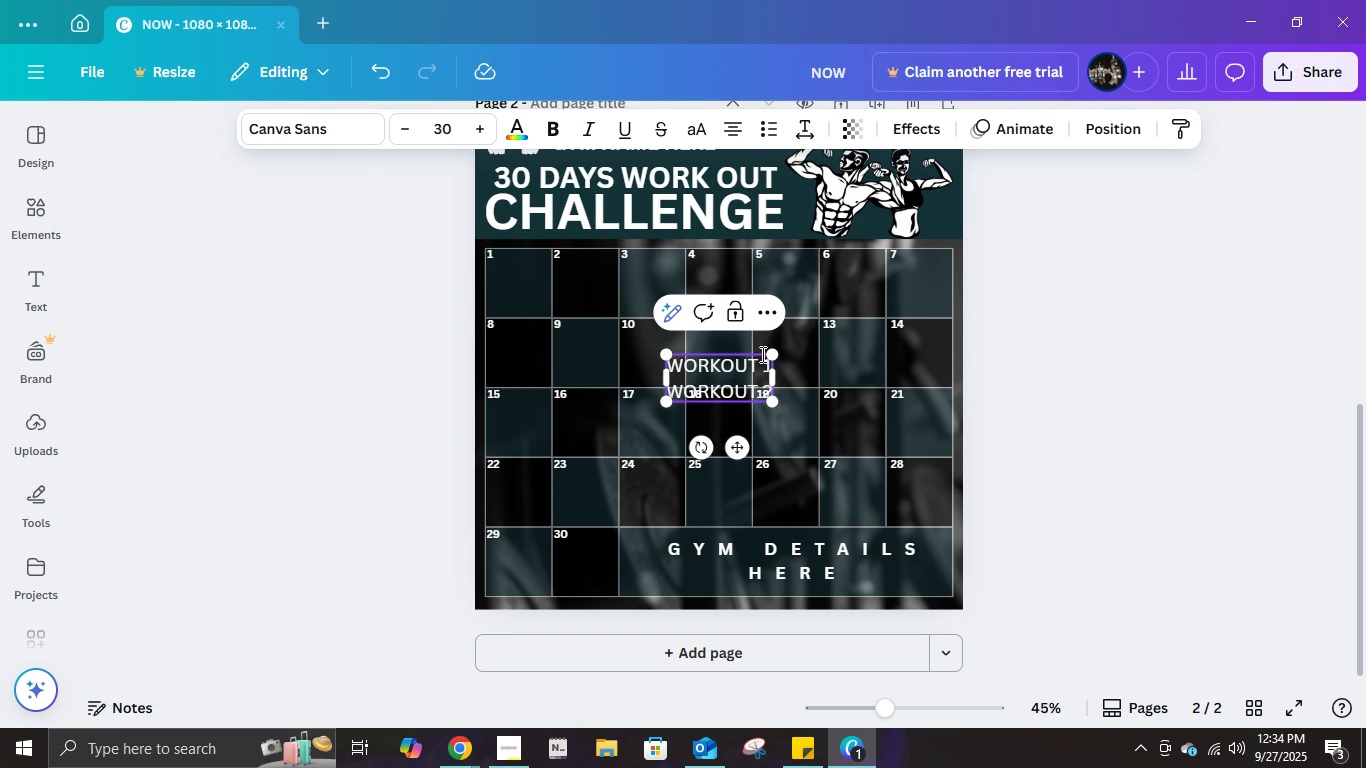 
key(Enter)
 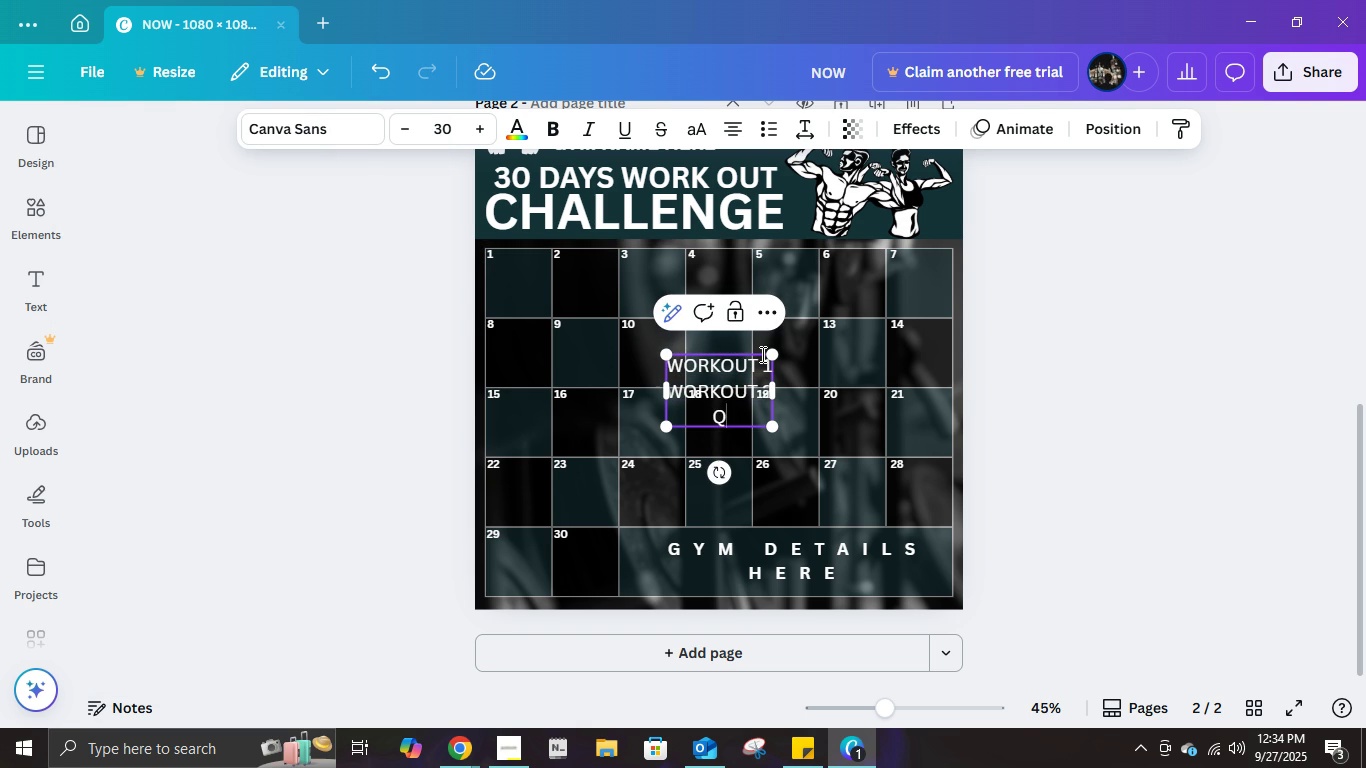 
type(Q)
key(Backspace)
type(WORKOUT 3)
 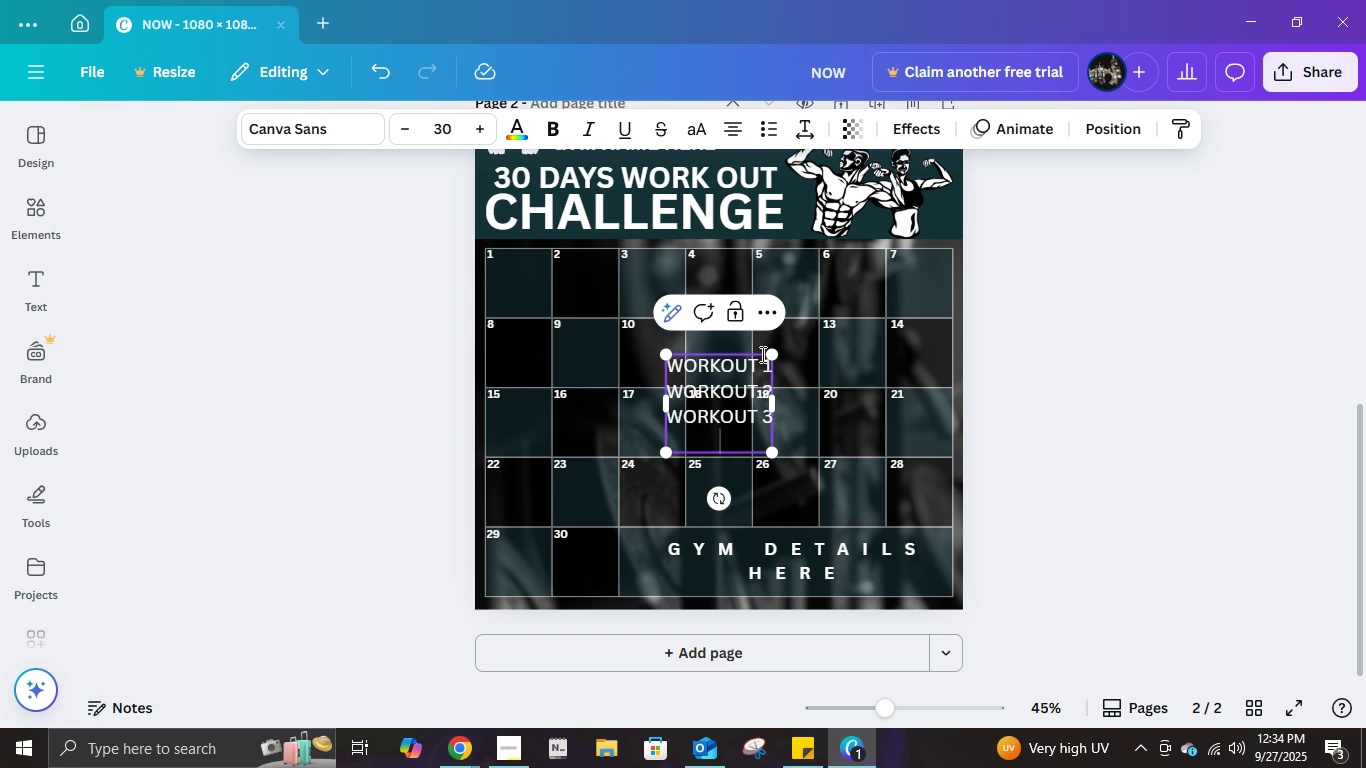 
key(Enter)
 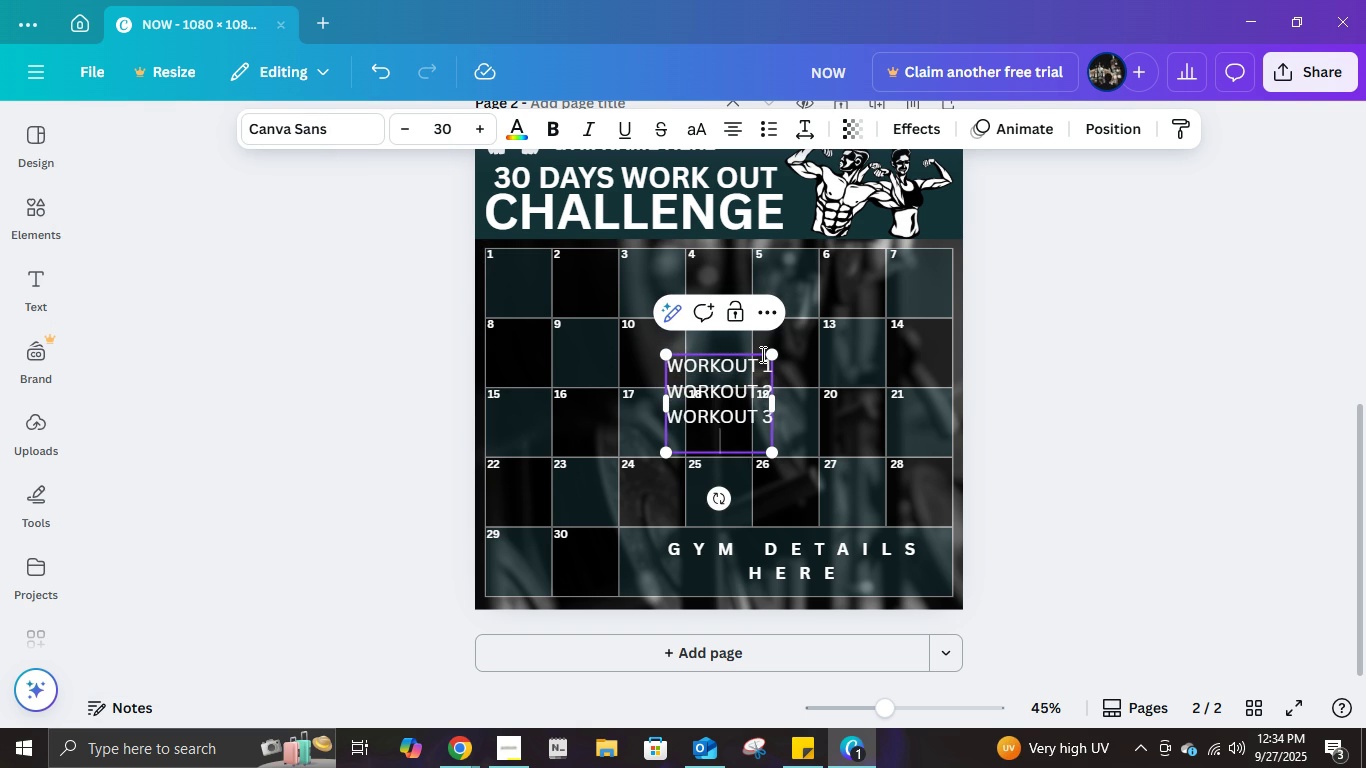 
type(WORKOUT 4)
 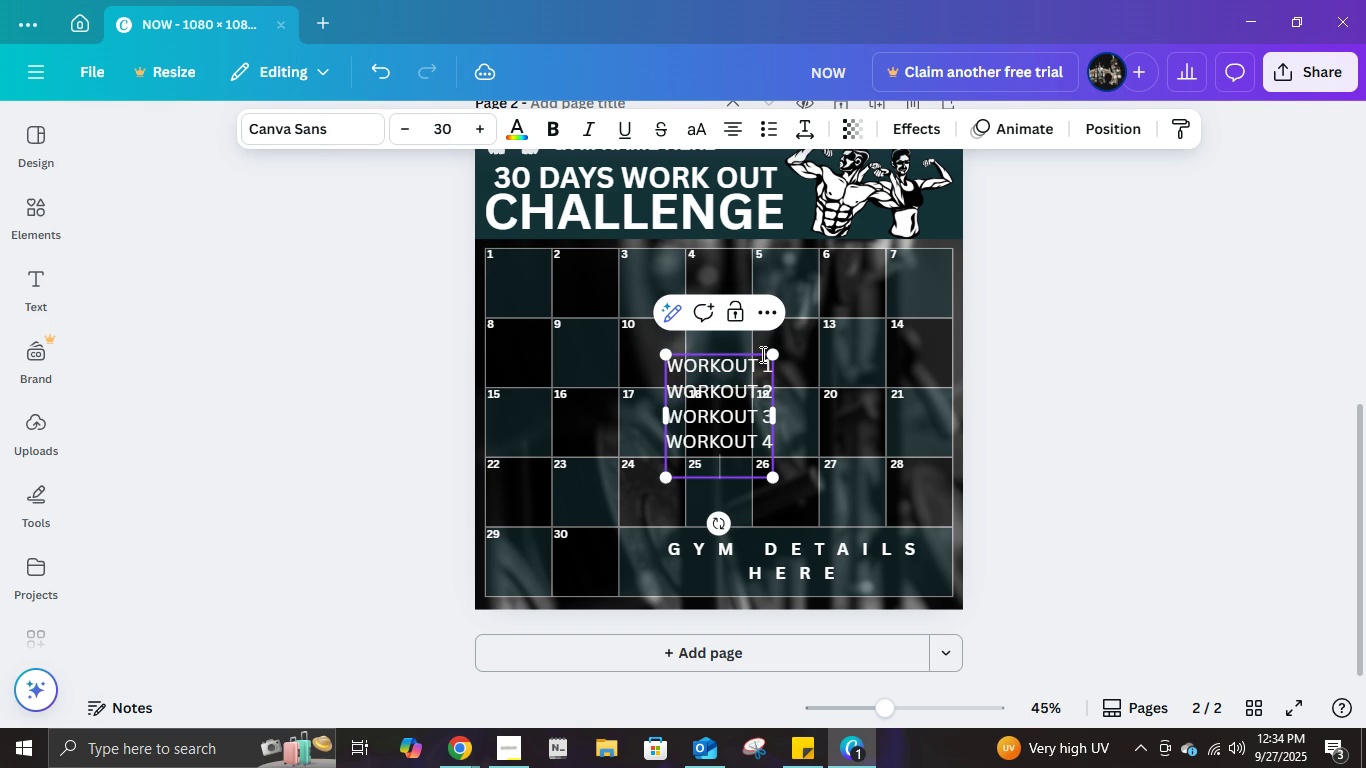 
key(Enter)
 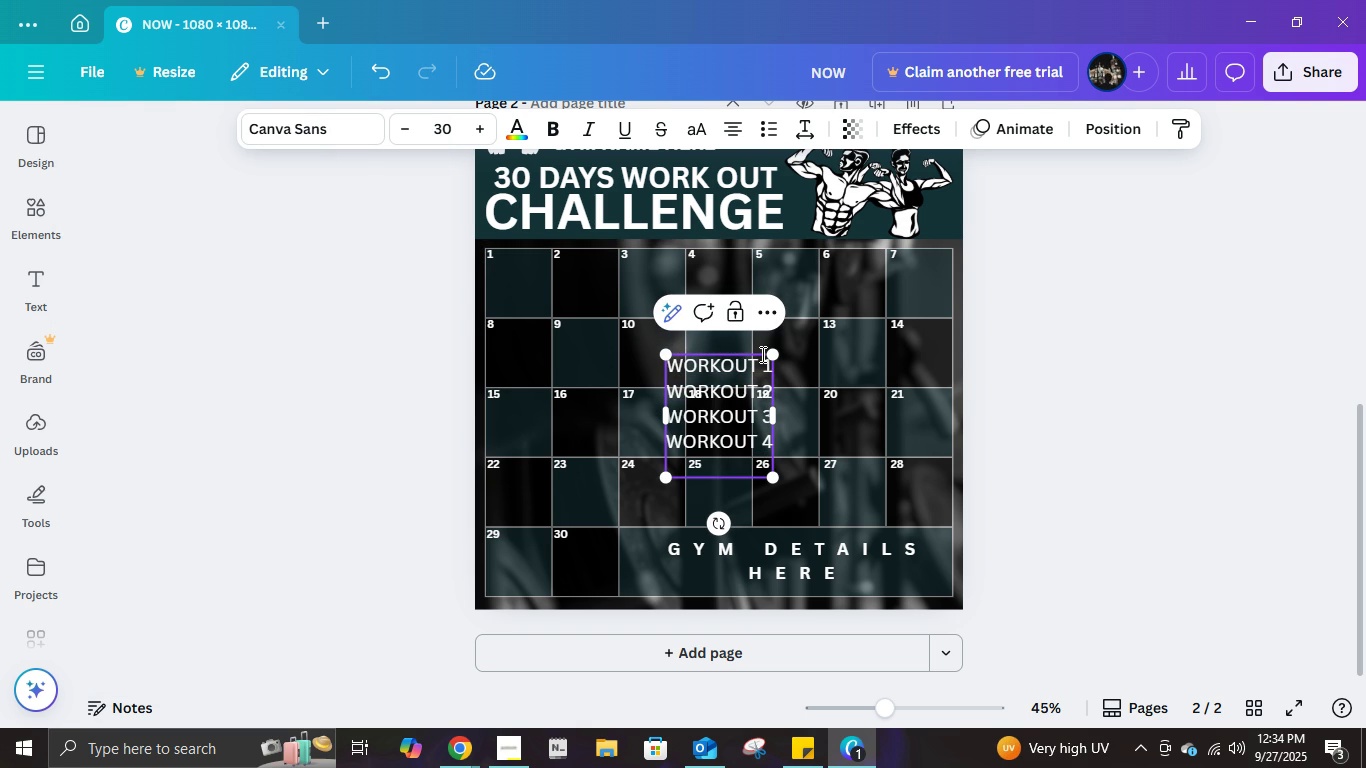 
type(WORKOUT 5)
 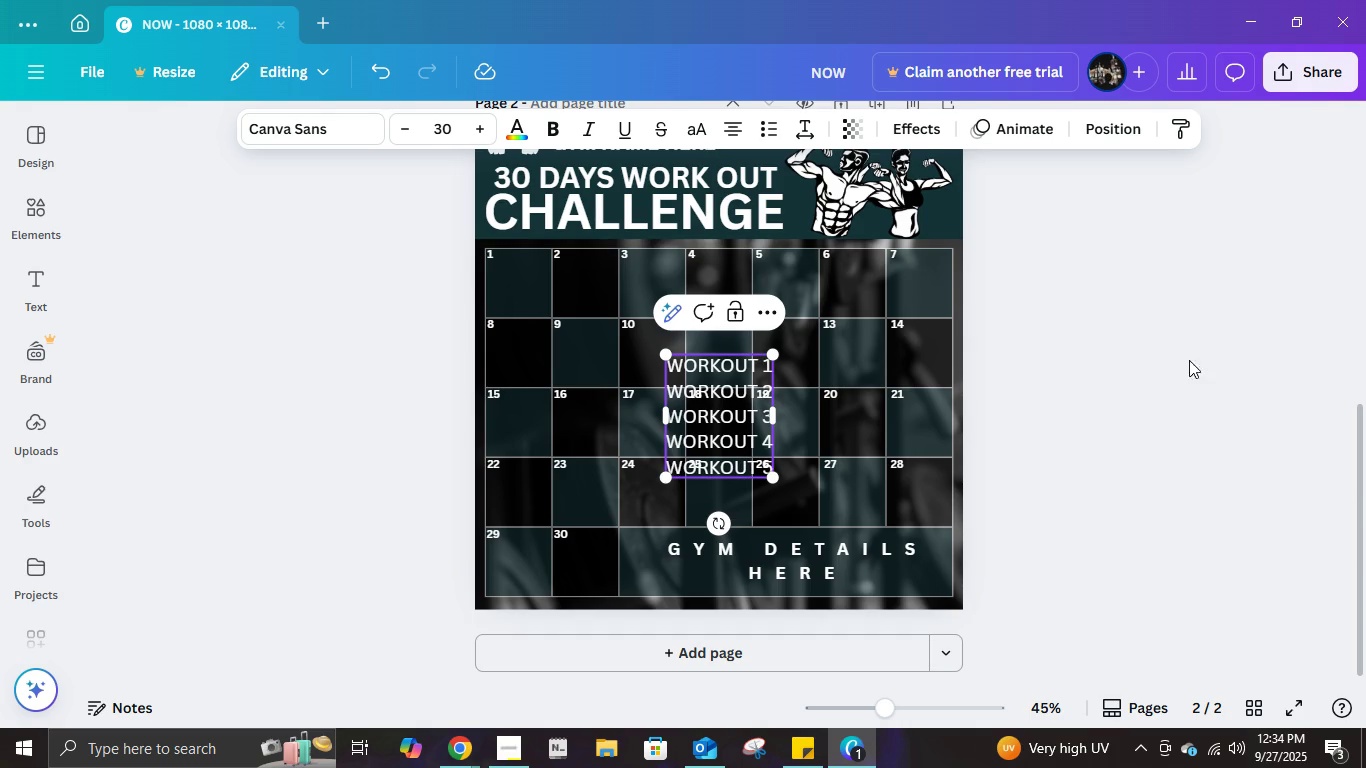 
left_click([1231, 378])
 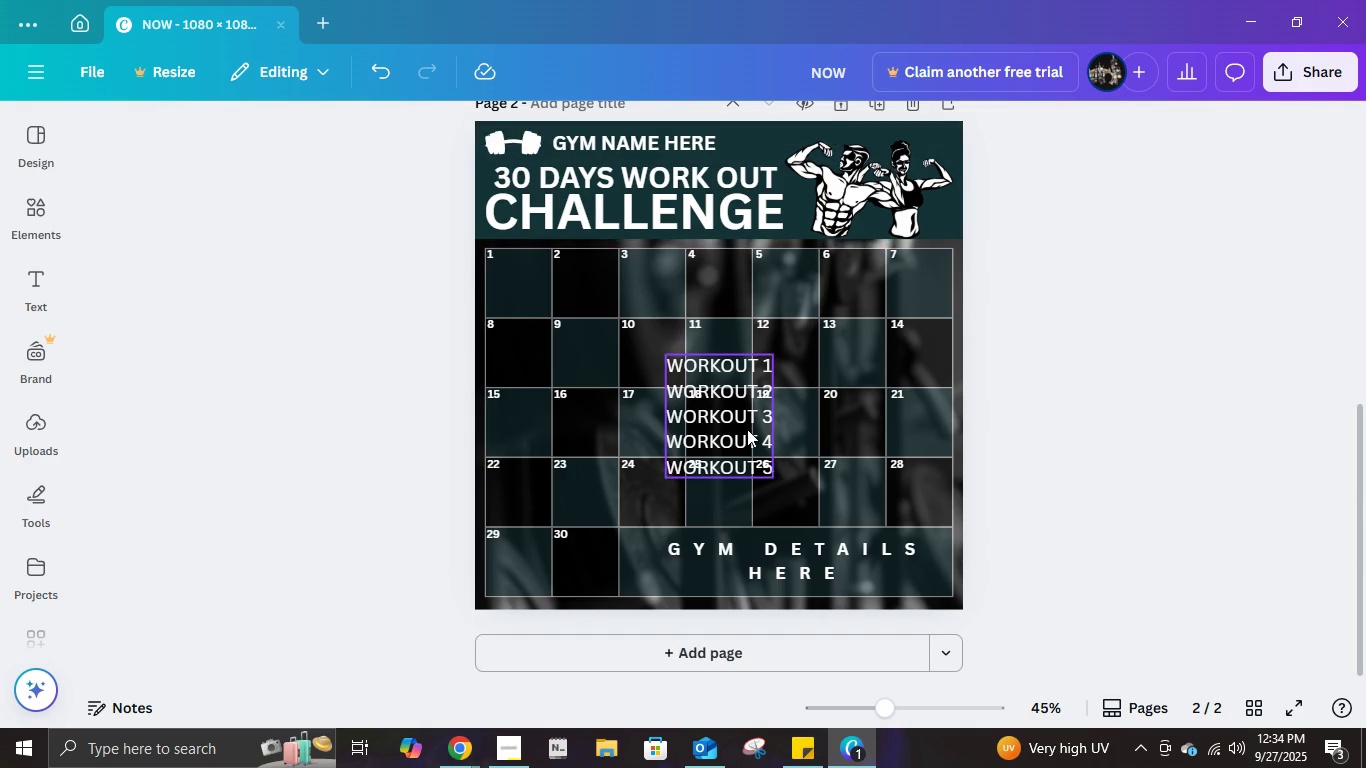 
left_click([747, 429])